 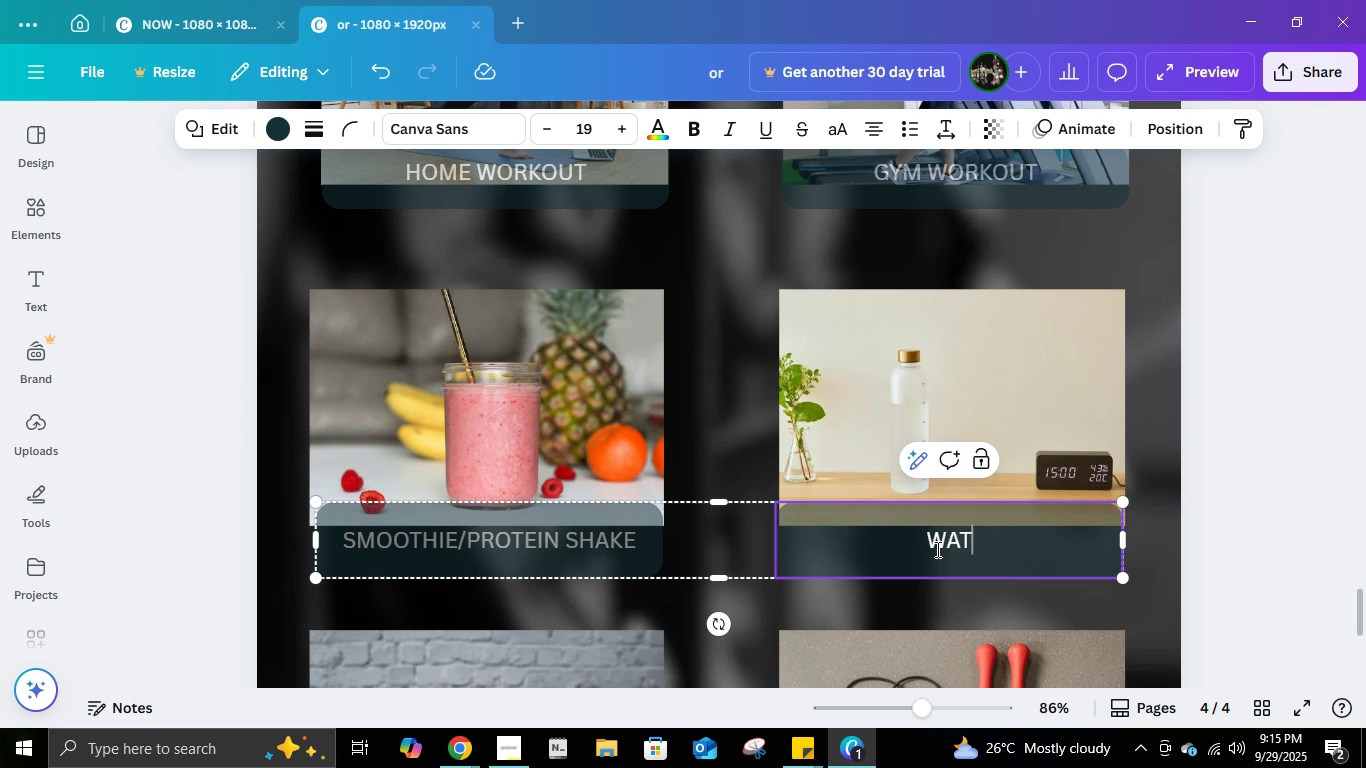 
key(Control+E)
 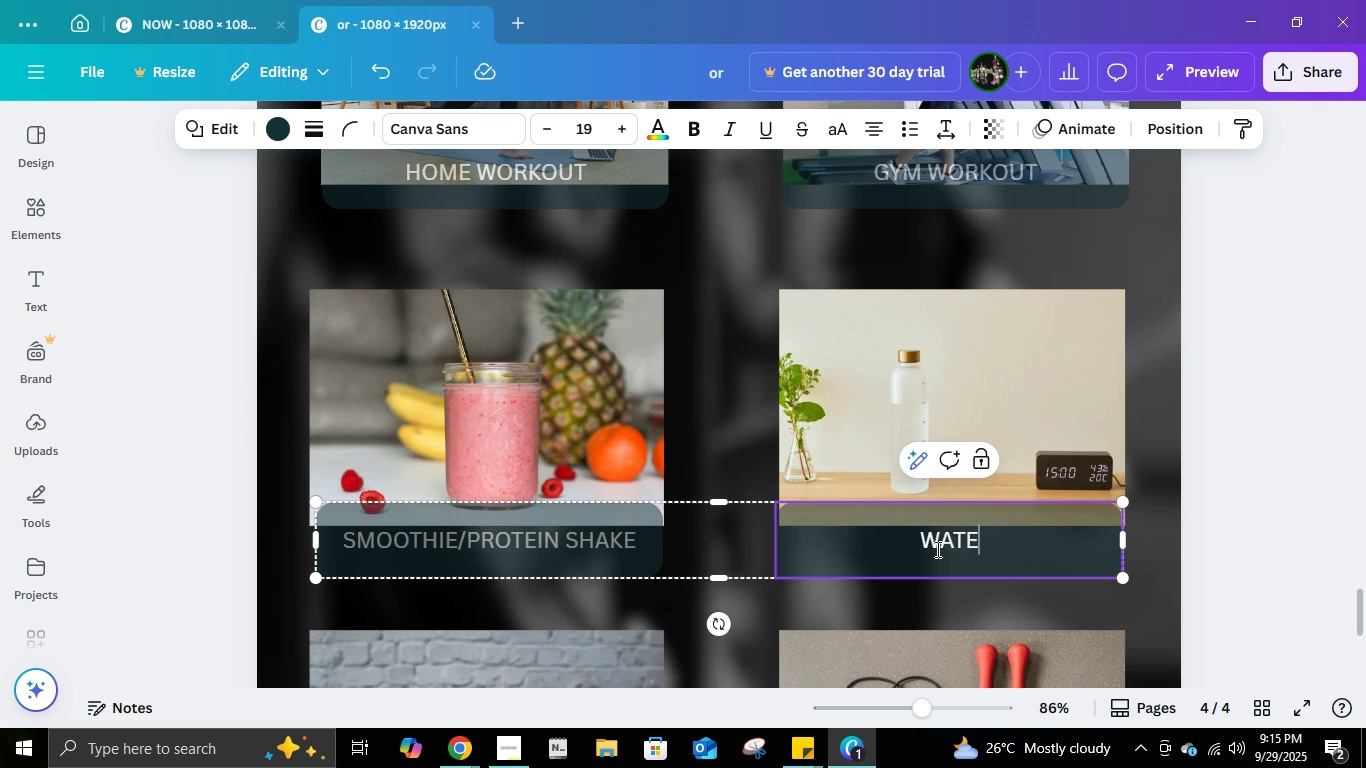 
key(Control+R)
 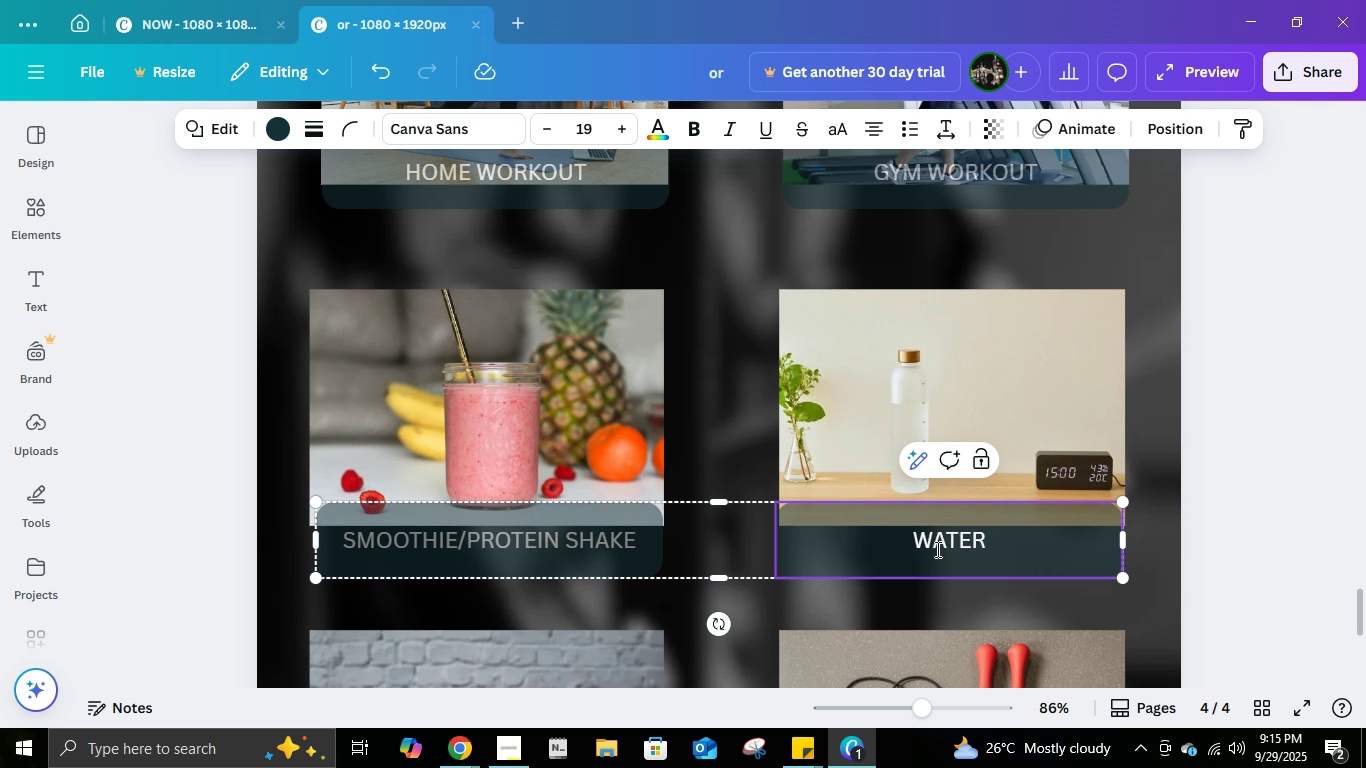 
scroll: coordinate [745, 508], scroll_direction: down, amount: 7.0
 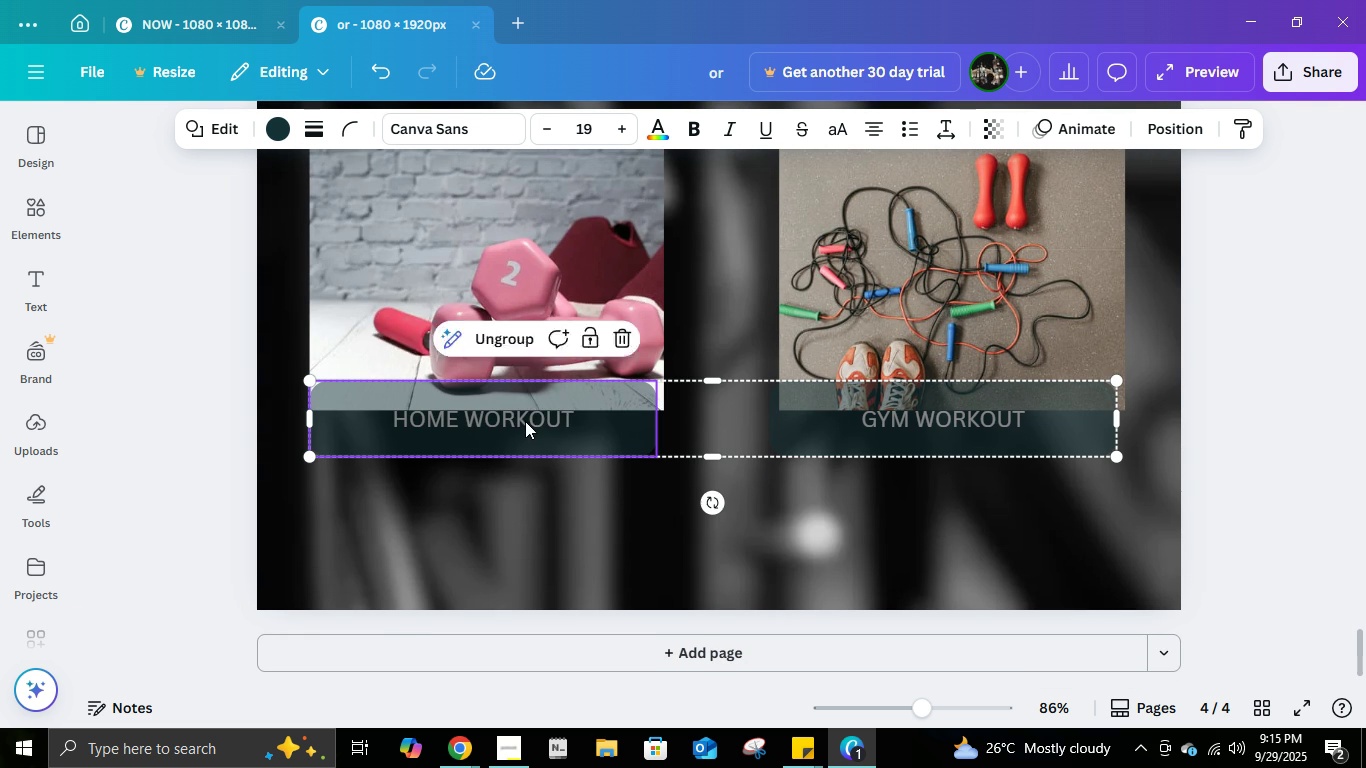 
double_click([525, 421])
 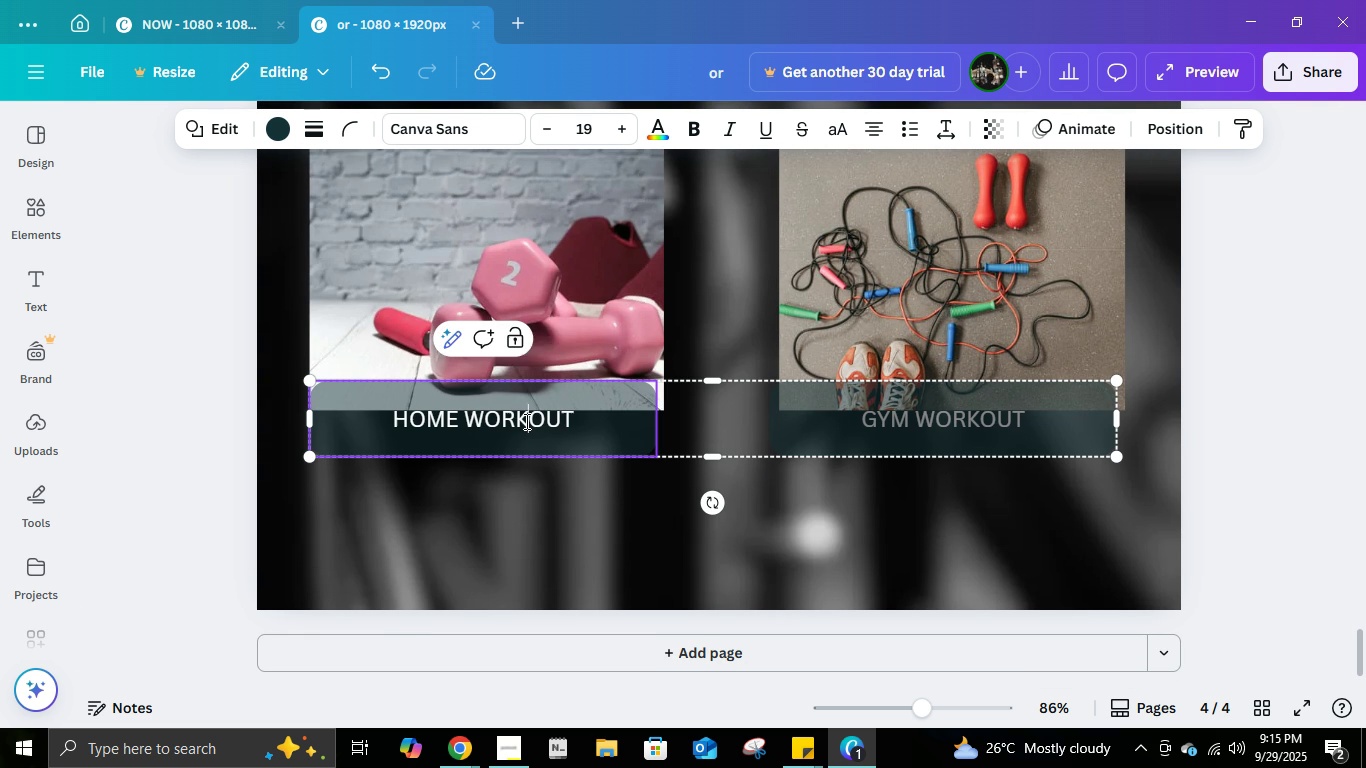 
left_click([525, 421])
 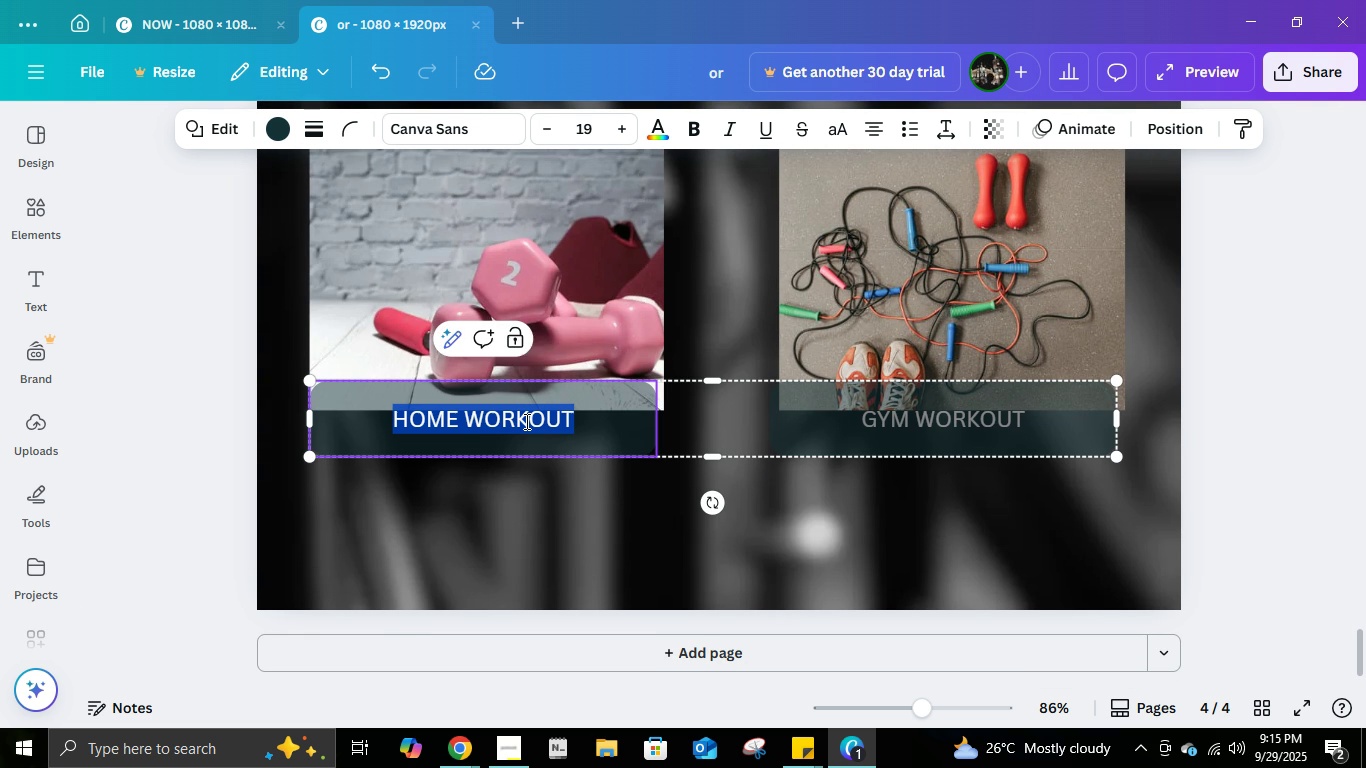 
key(Control+ControlLeft)
 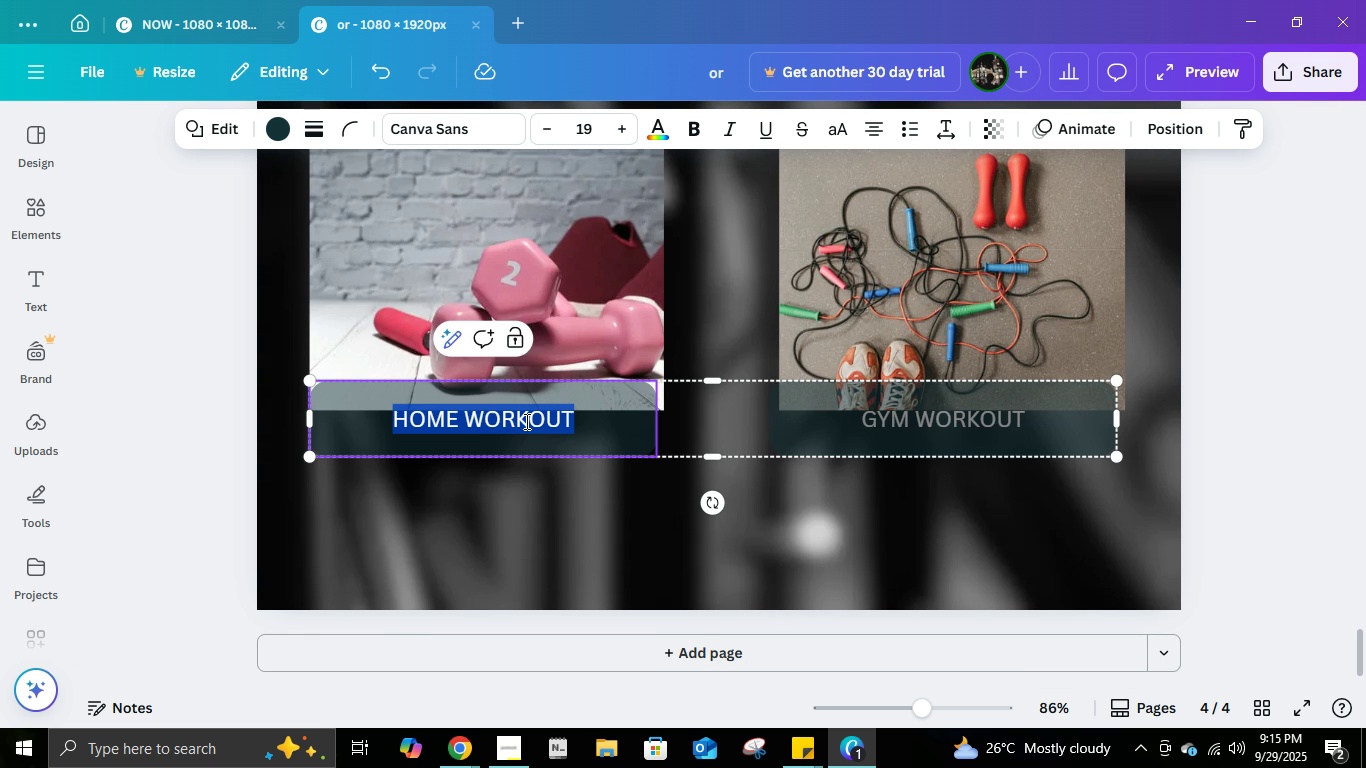 
key(Control+A)
 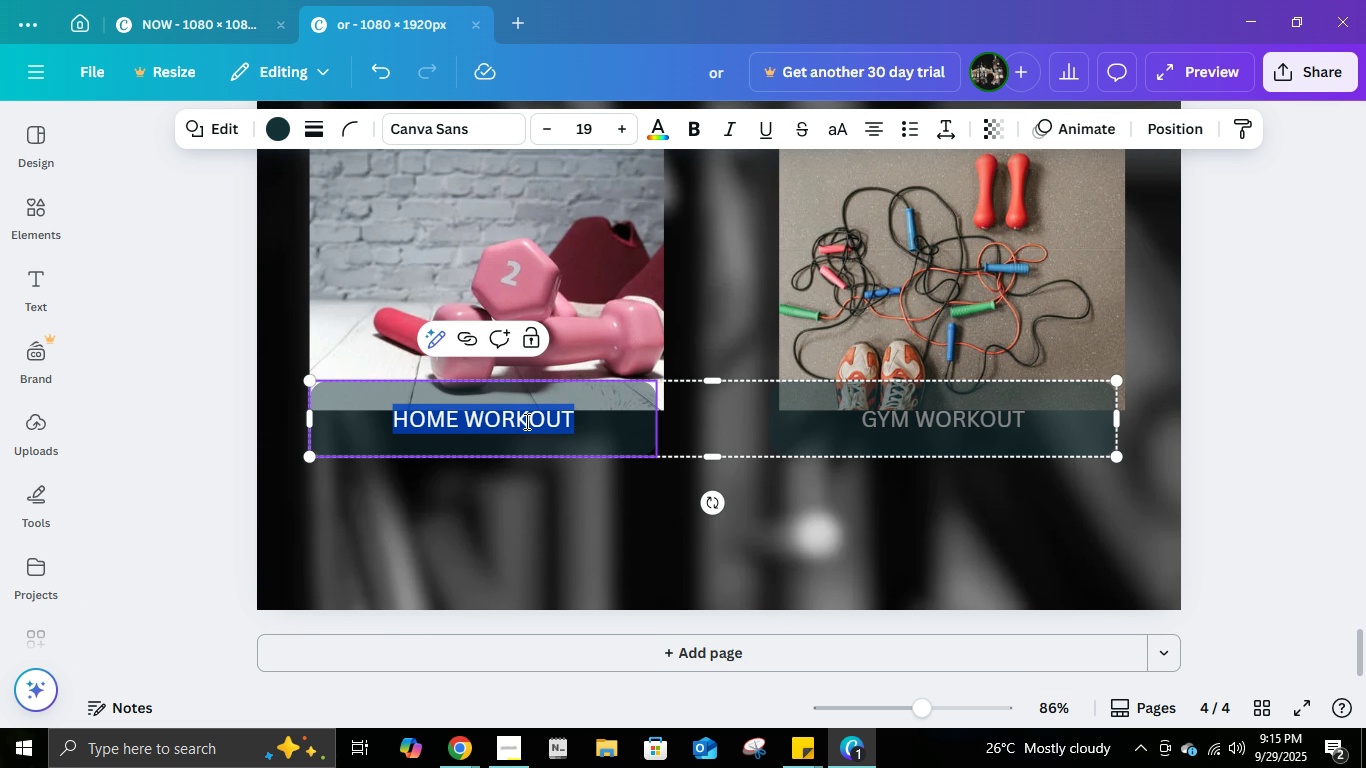 
wait(11.26)
 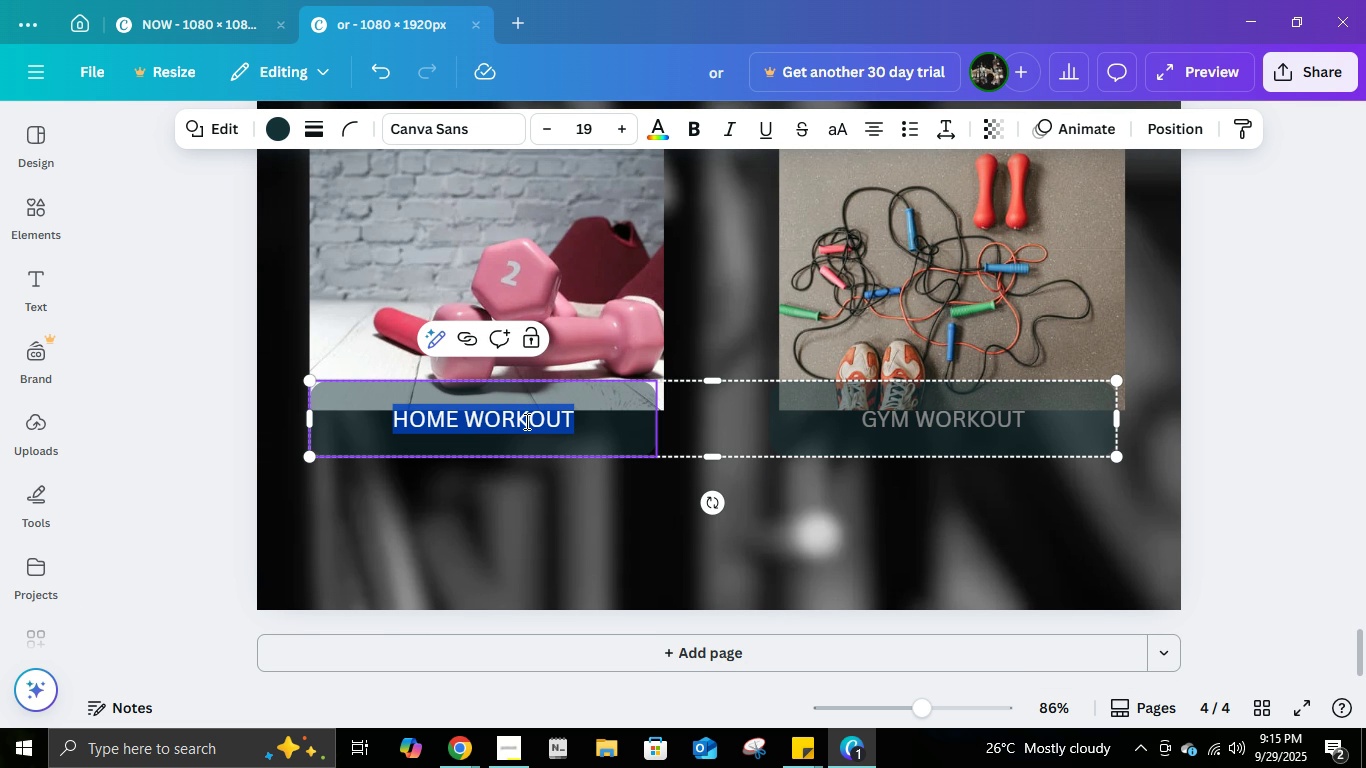 
type(WI)
key(Backspace)
type(EIGHTS)
 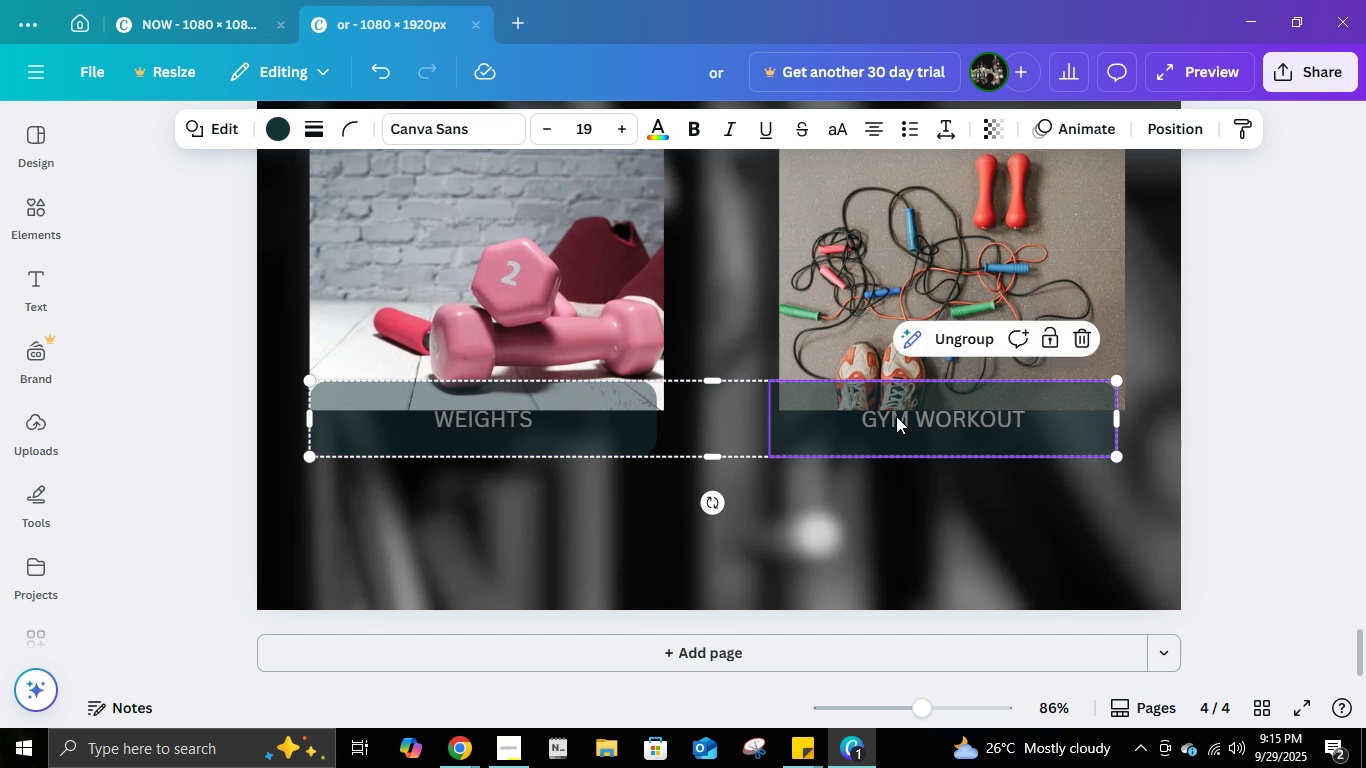 
double_click([896, 416])